 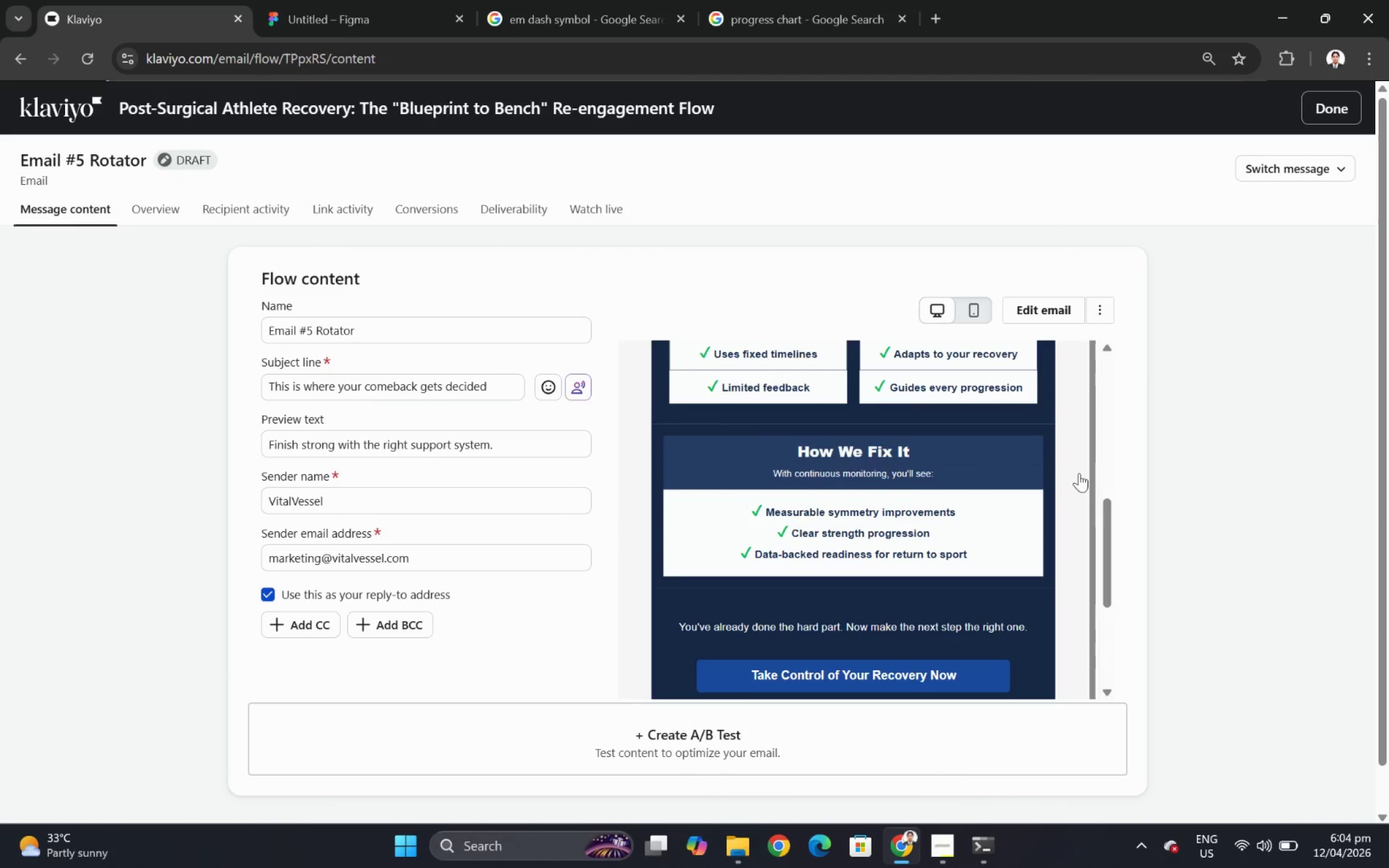 
scroll: coordinate [1079, 471], scroll_direction: up, amount: 5.0
 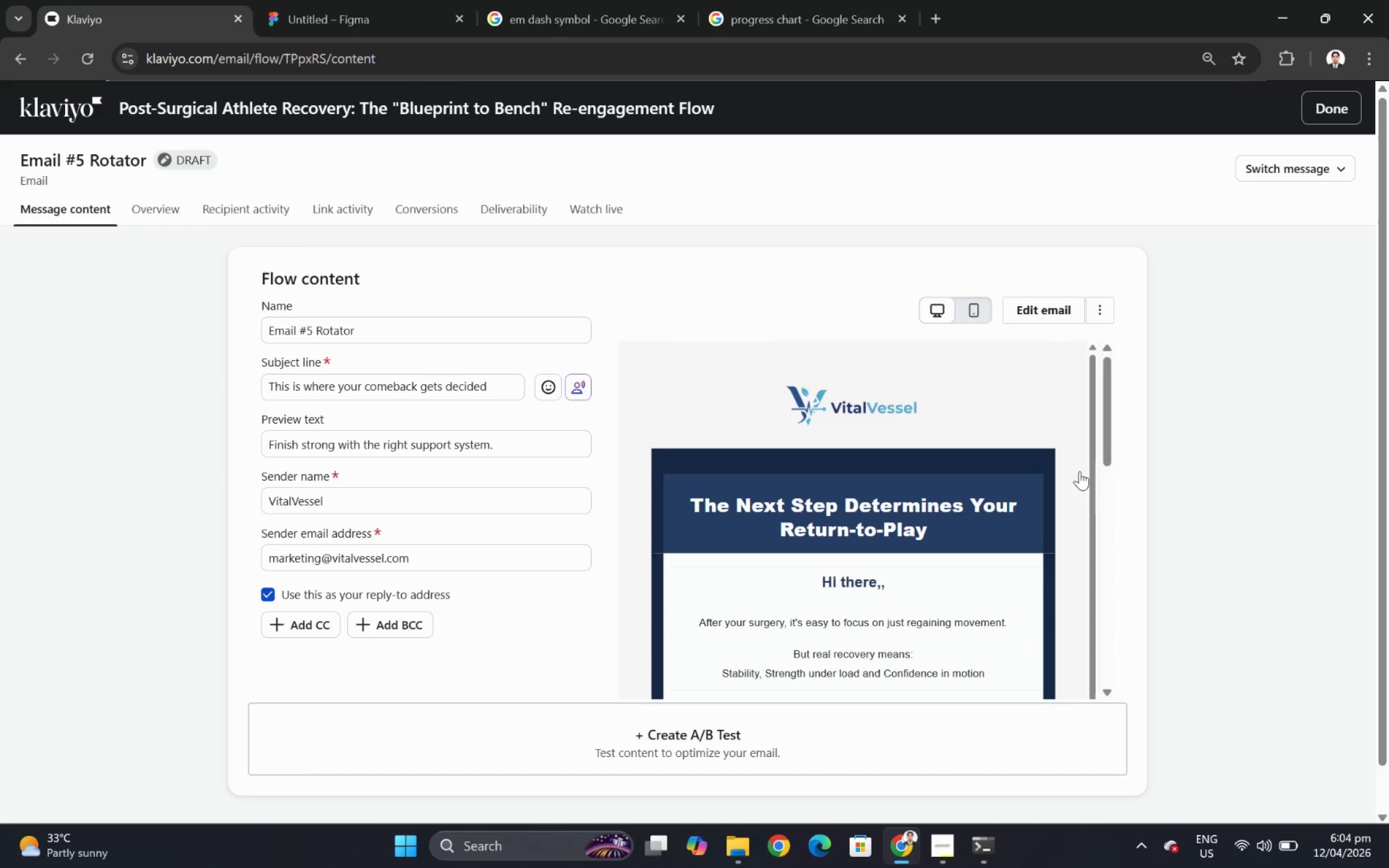 
scroll: coordinate [1079, 471], scroll_direction: down, amount: 3.0
 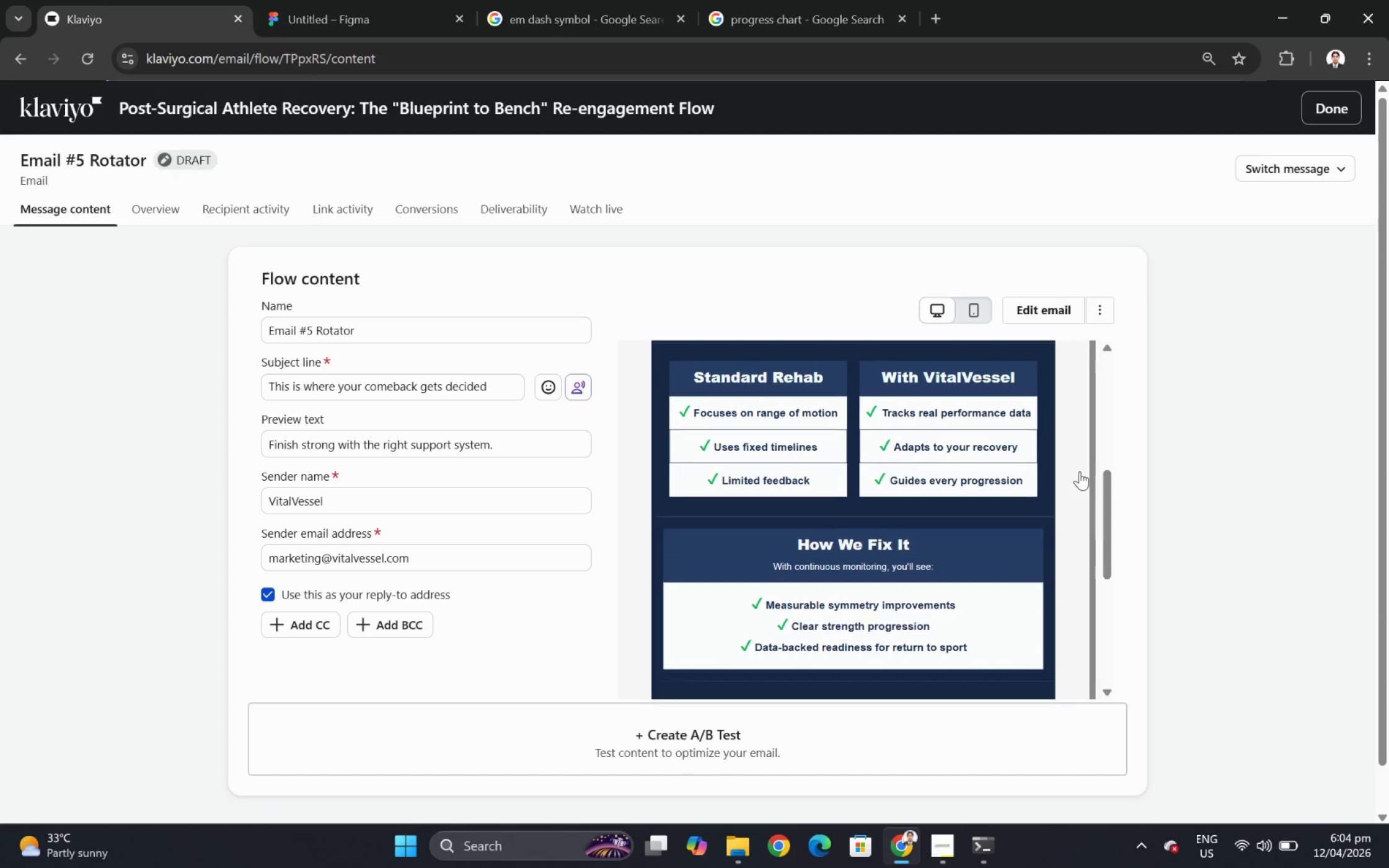 
scroll: coordinate [1080, 470], scroll_direction: up, amount: 2.0
 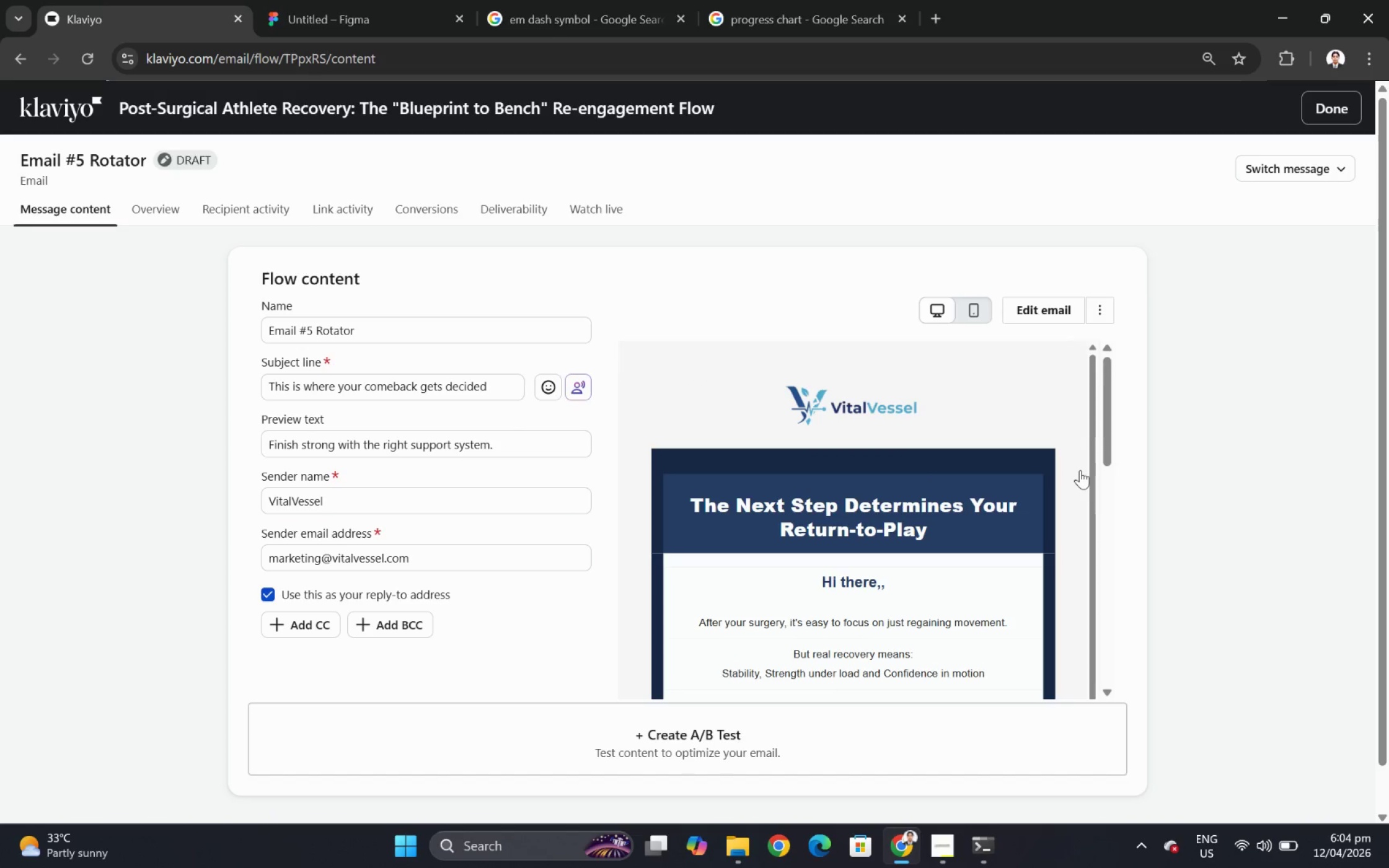 
wait(8.02)
 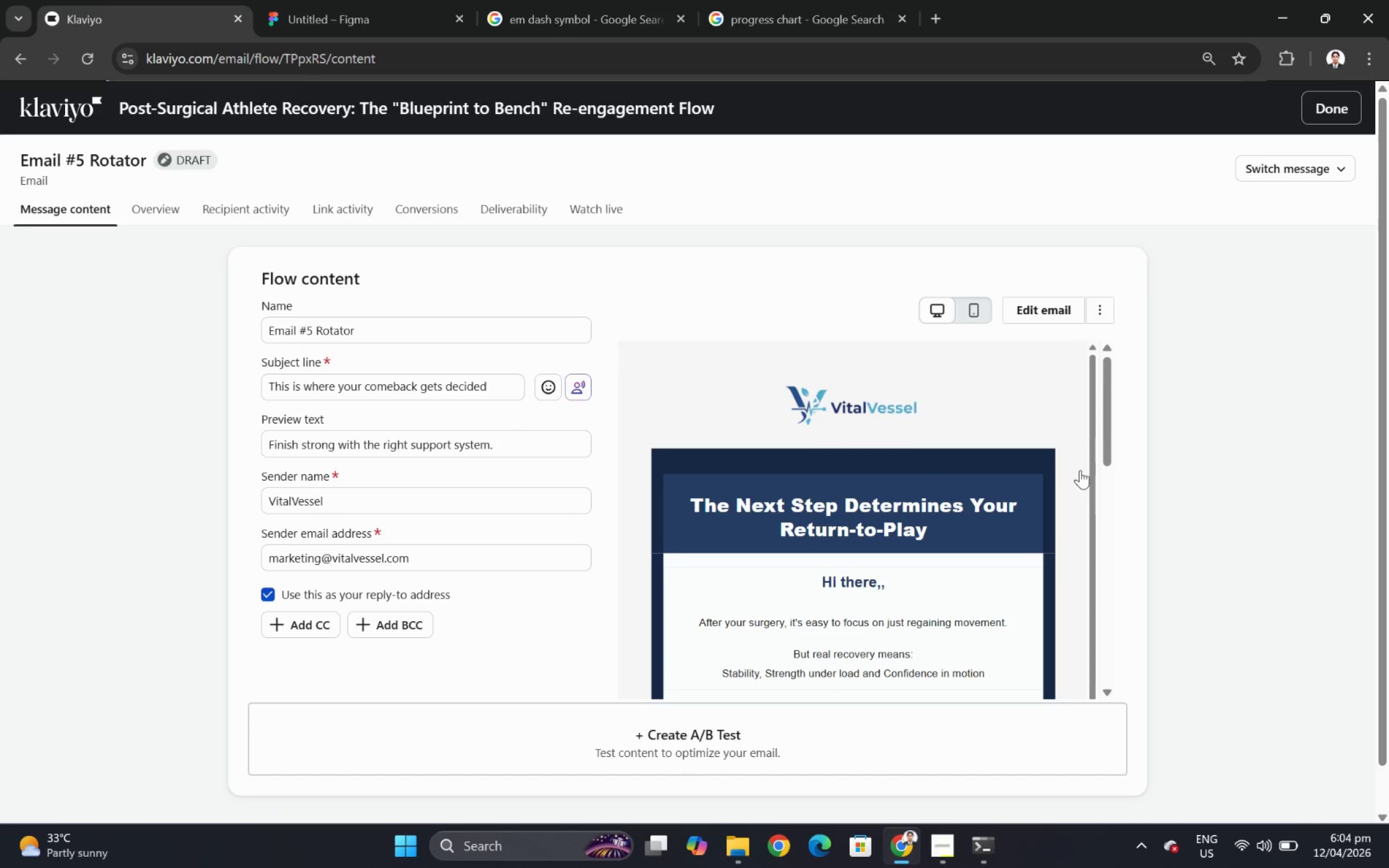 
scroll: coordinate [1080, 574], scroll_direction: down, amount: 5.0
 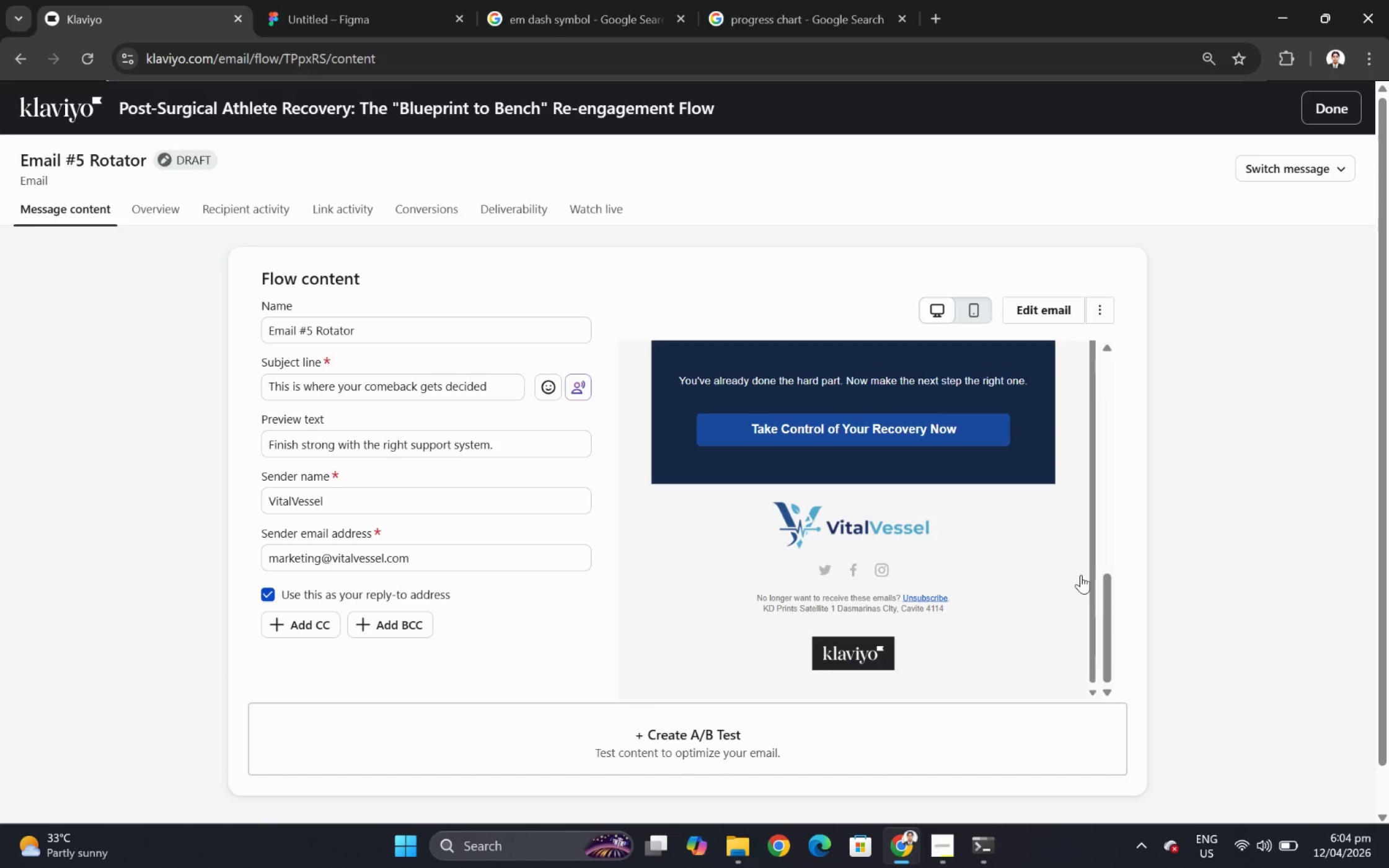 
scroll: coordinate [1080, 574], scroll_direction: up, amount: 5.0
 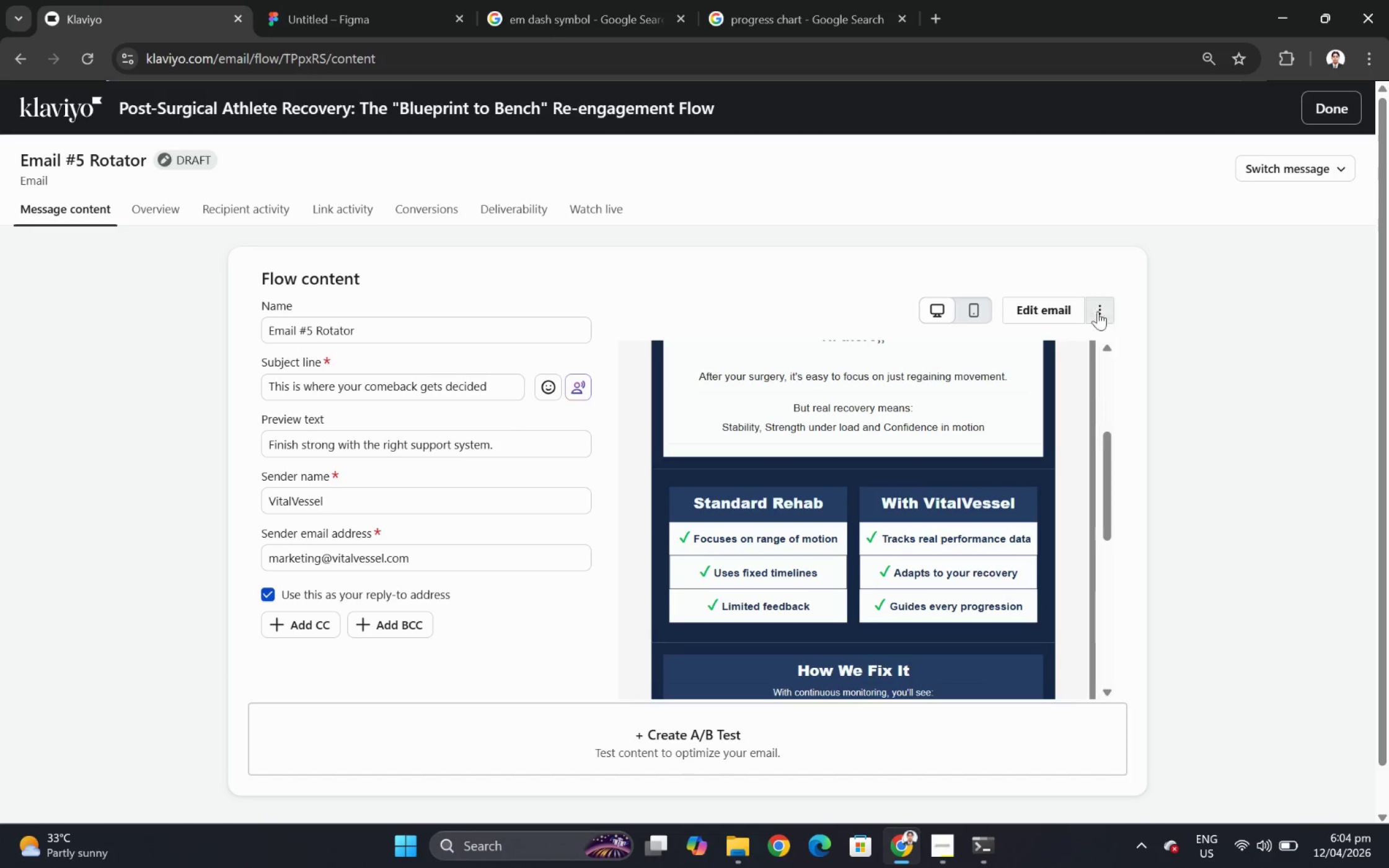 
left_click([944, 853])